 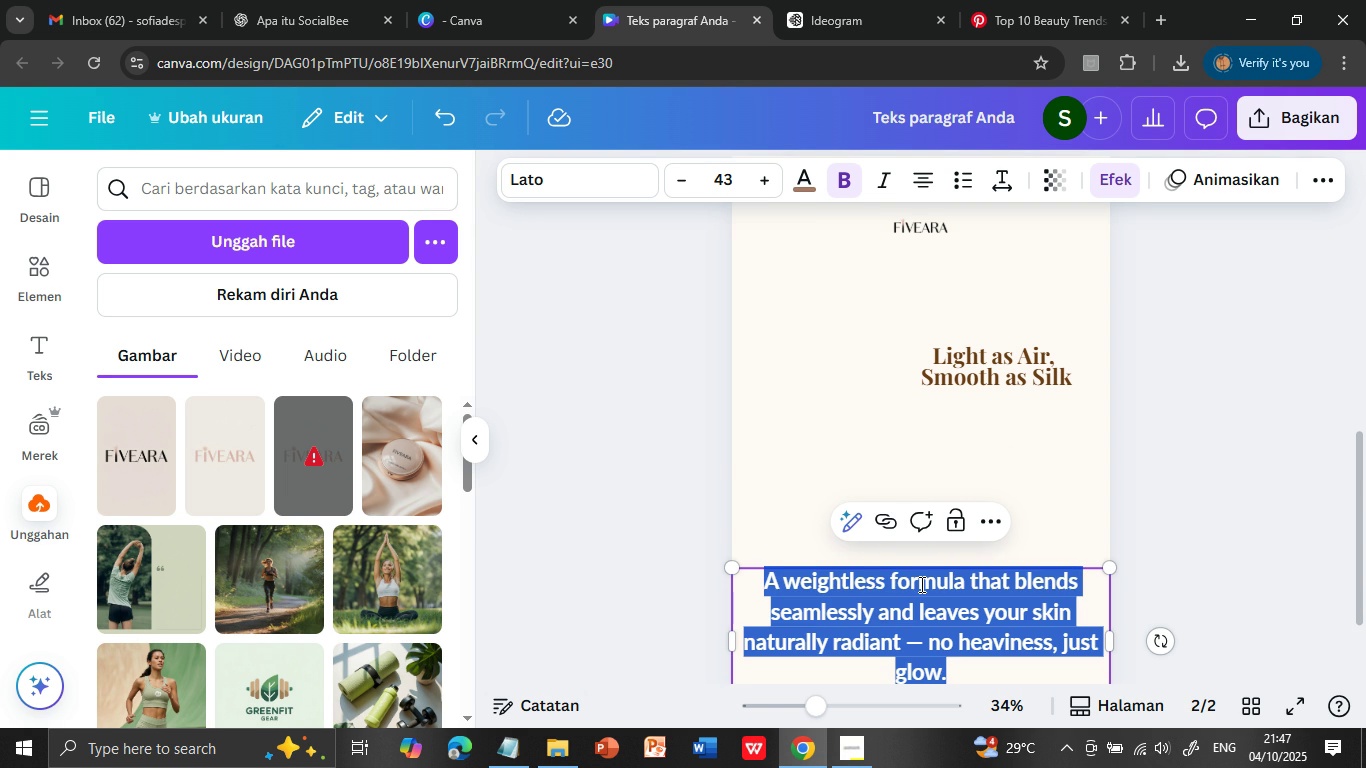 
triple_click([920, 584])
 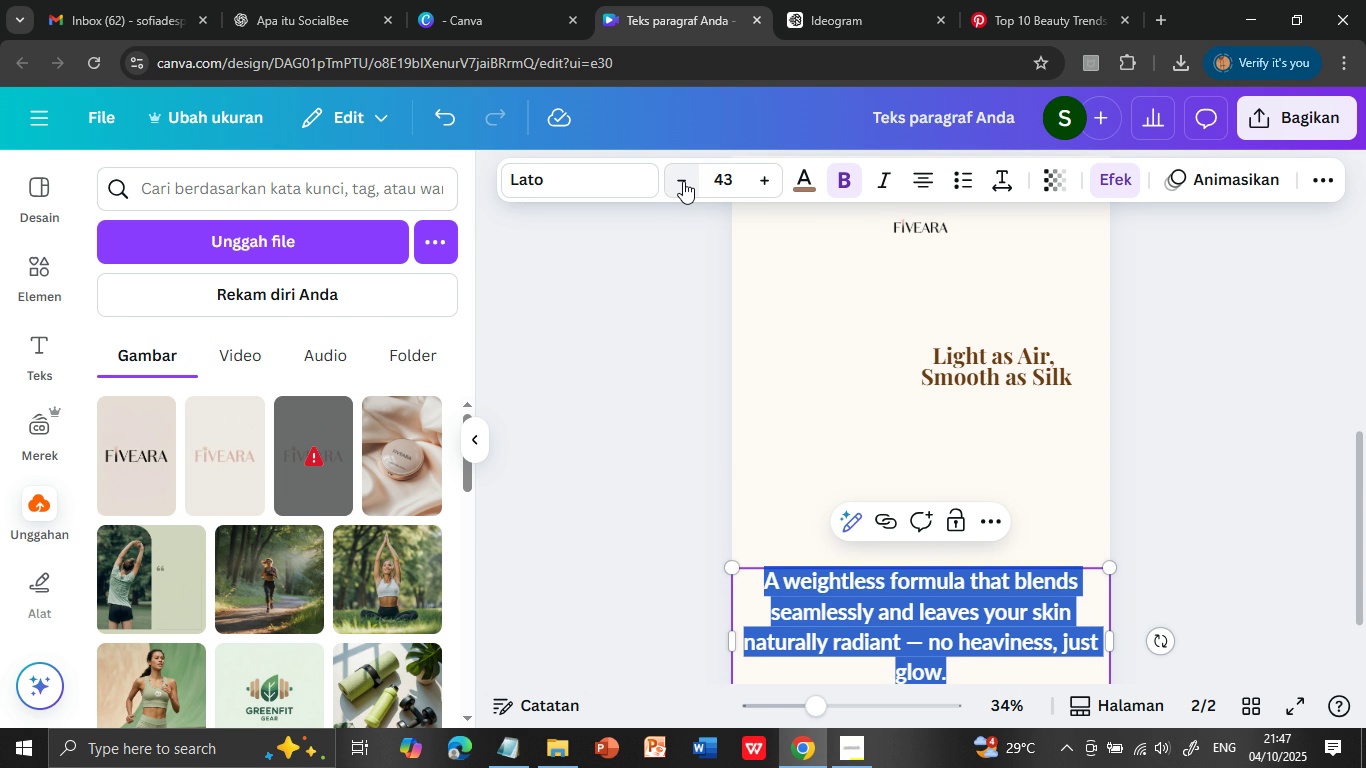 
left_click([683, 181])
 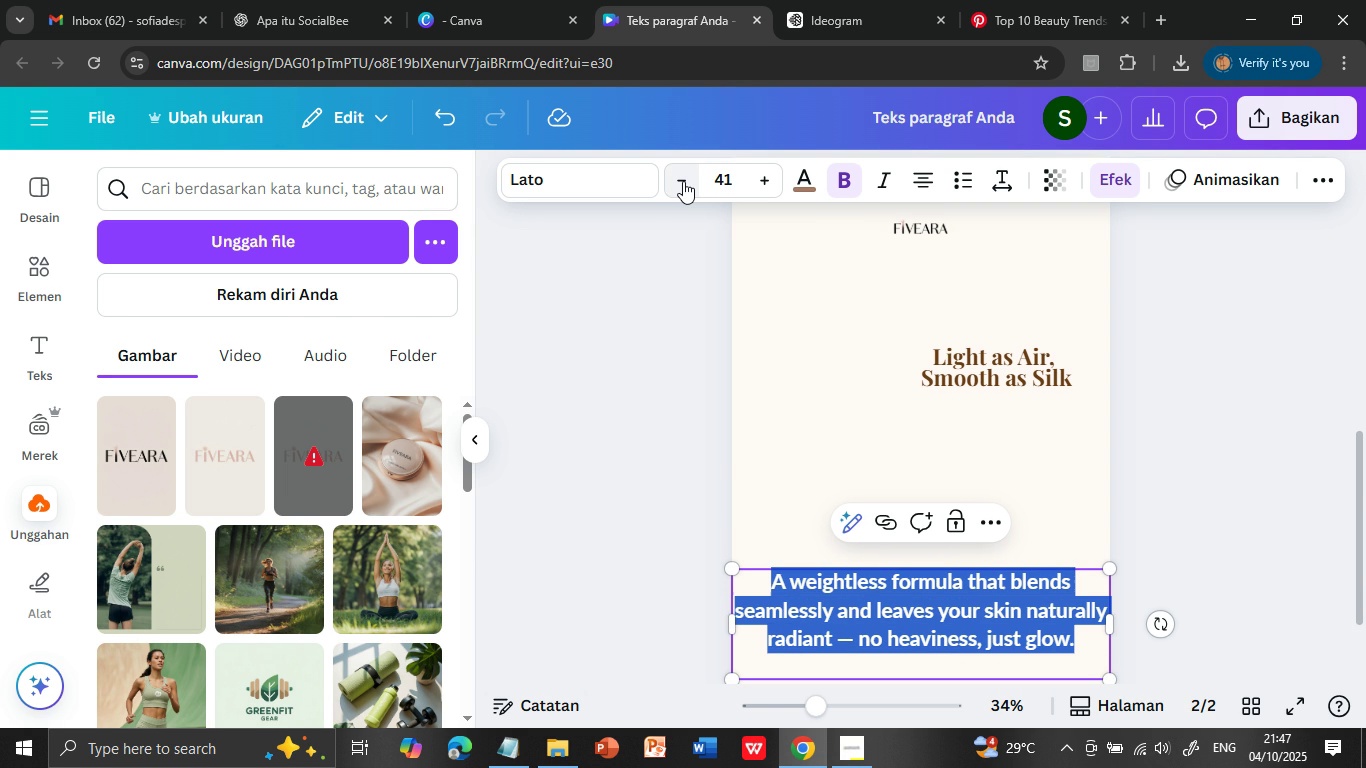 
left_click([683, 181])
 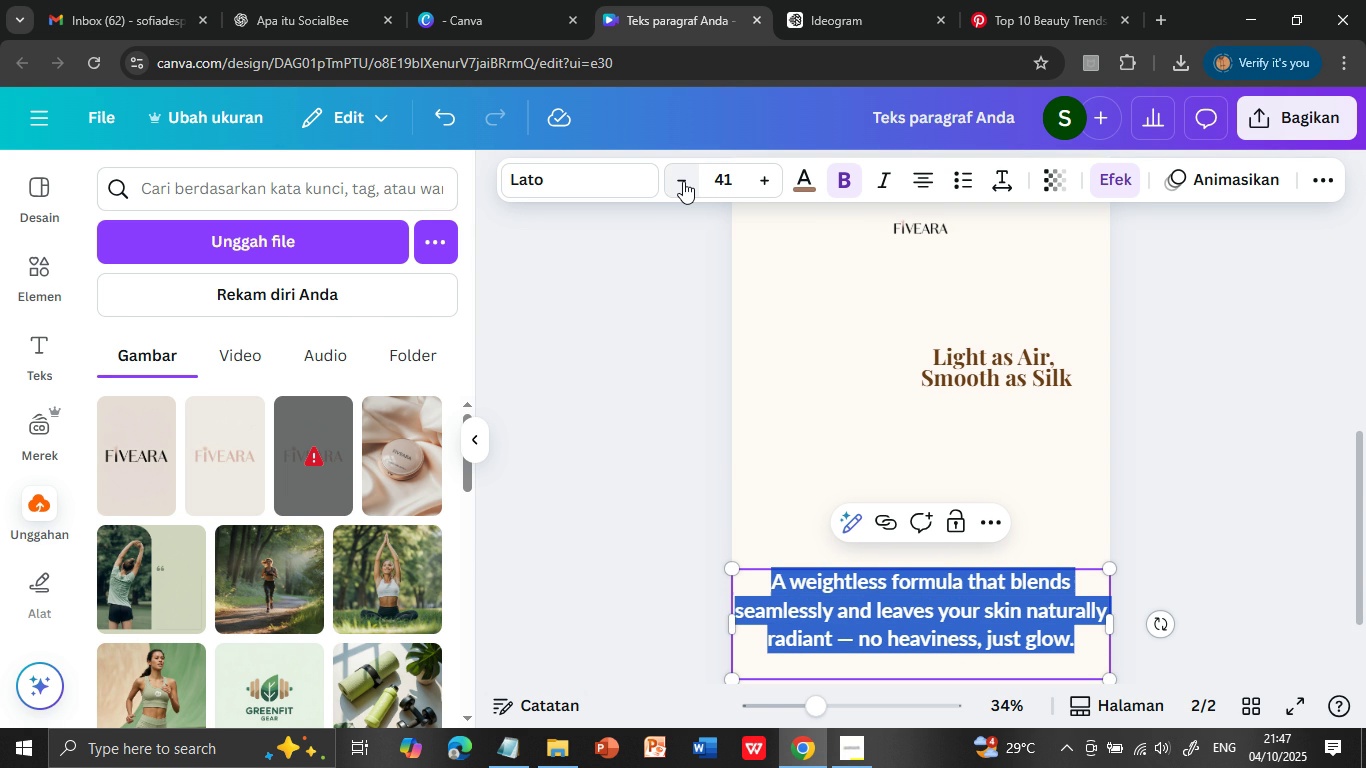 
triple_click([683, 181])
 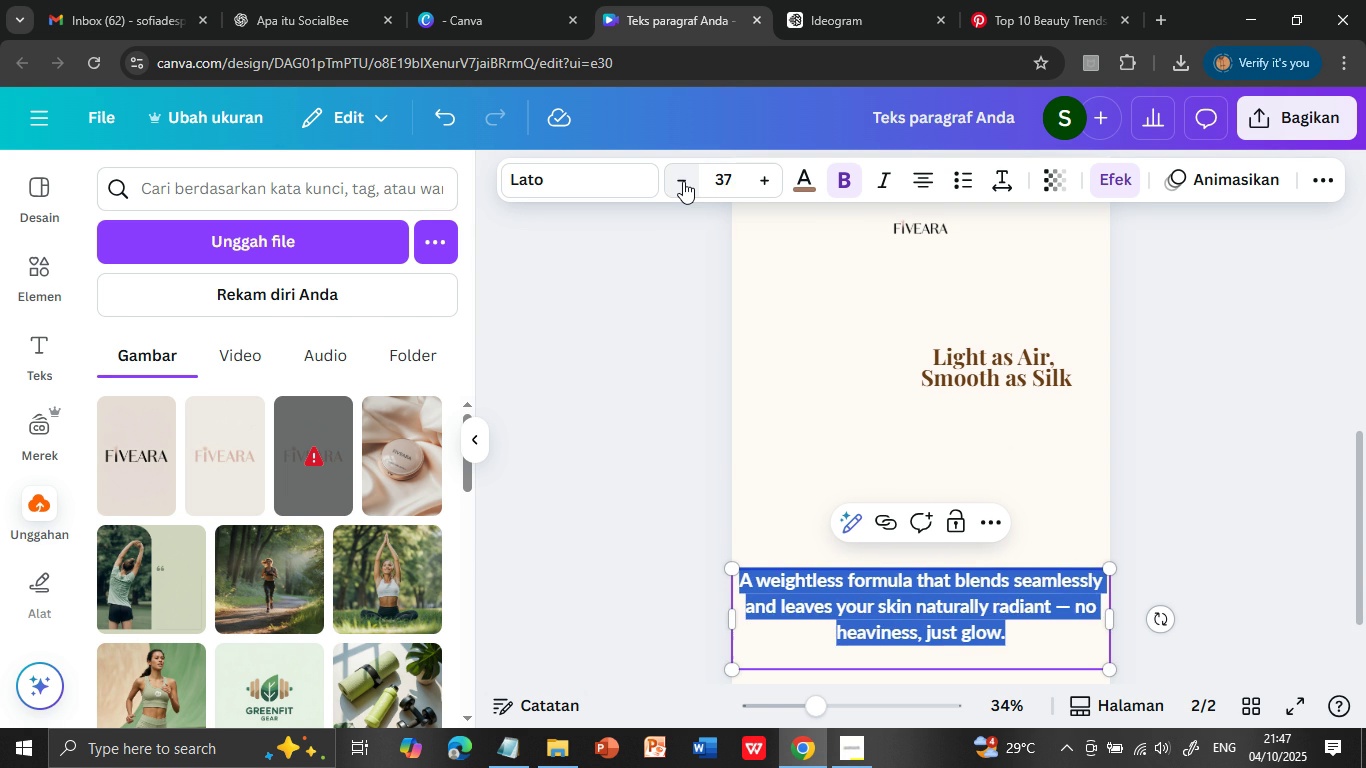 
double_click([683, 181])
 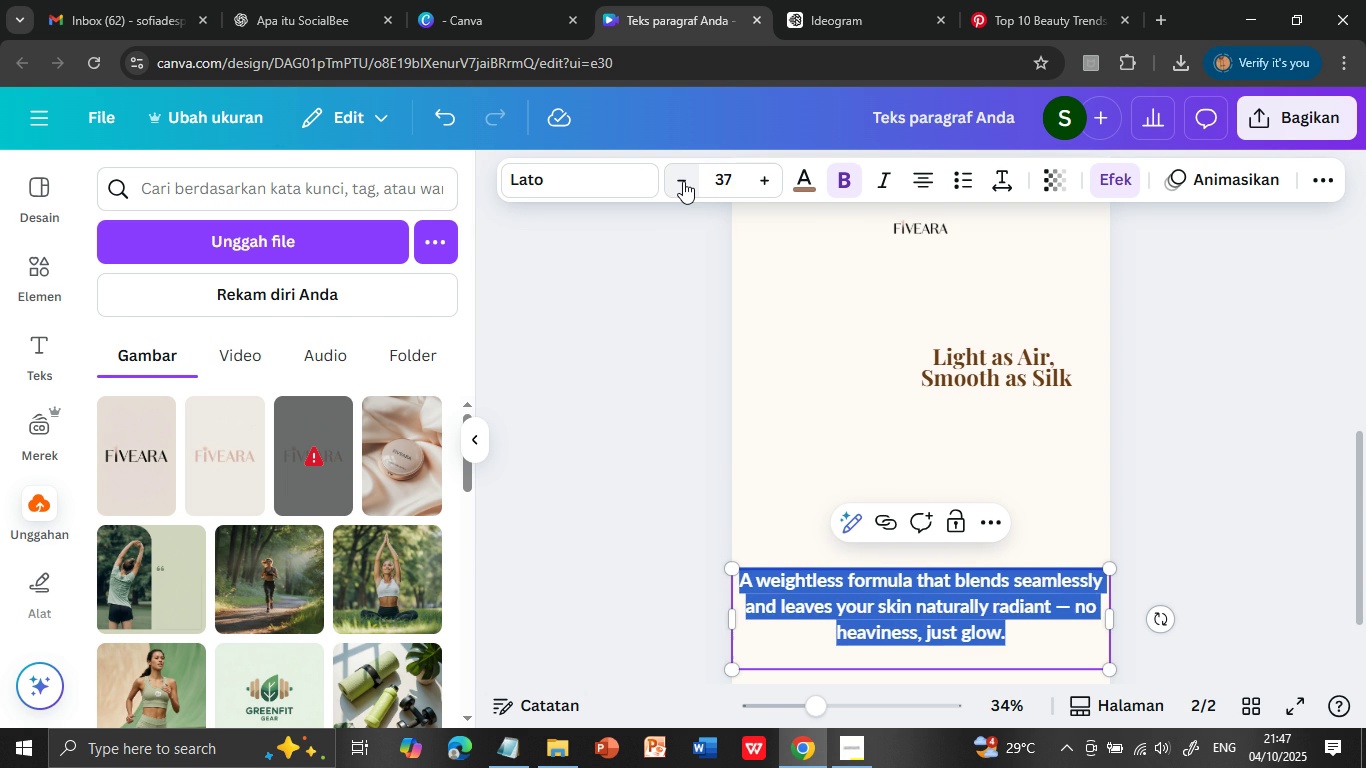 
triple_click([683, 181])
 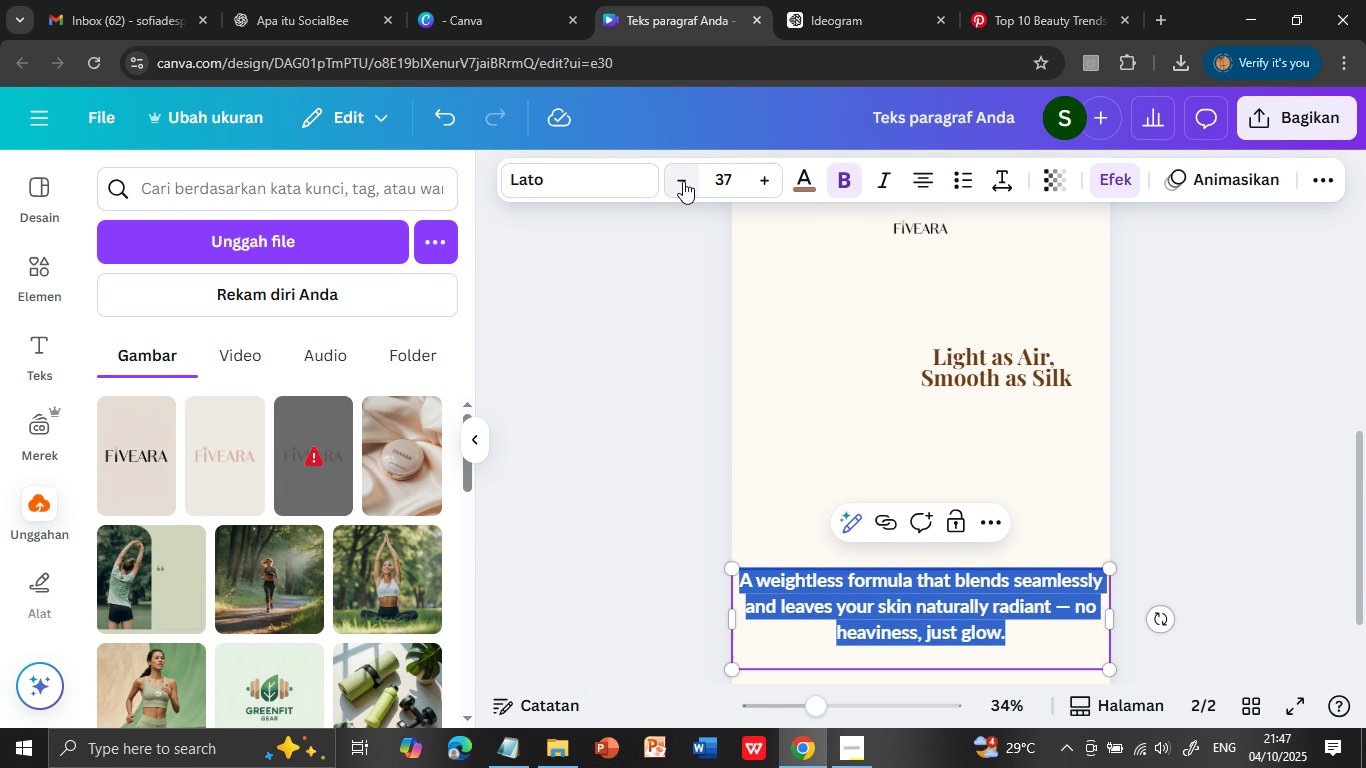 
triple_click([683, 181])
 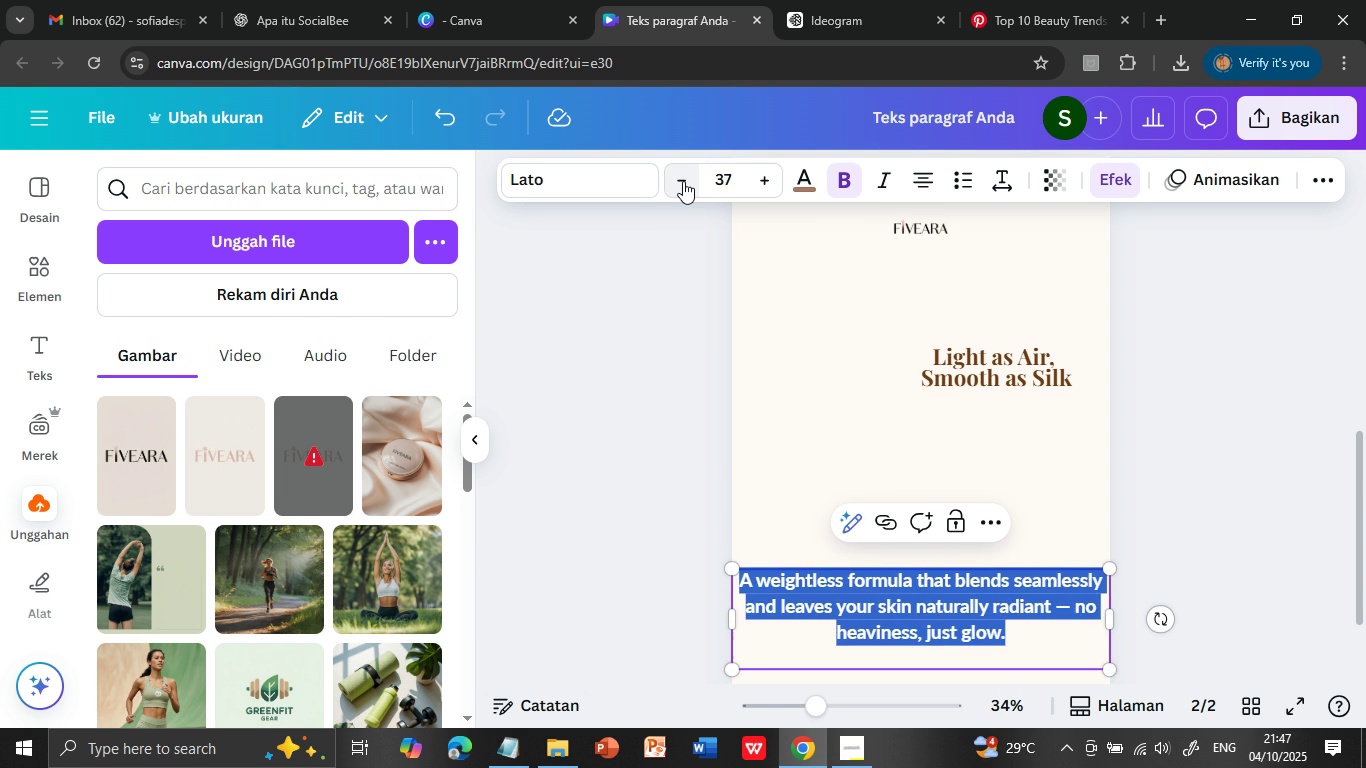 
triple_click([683, 181])
 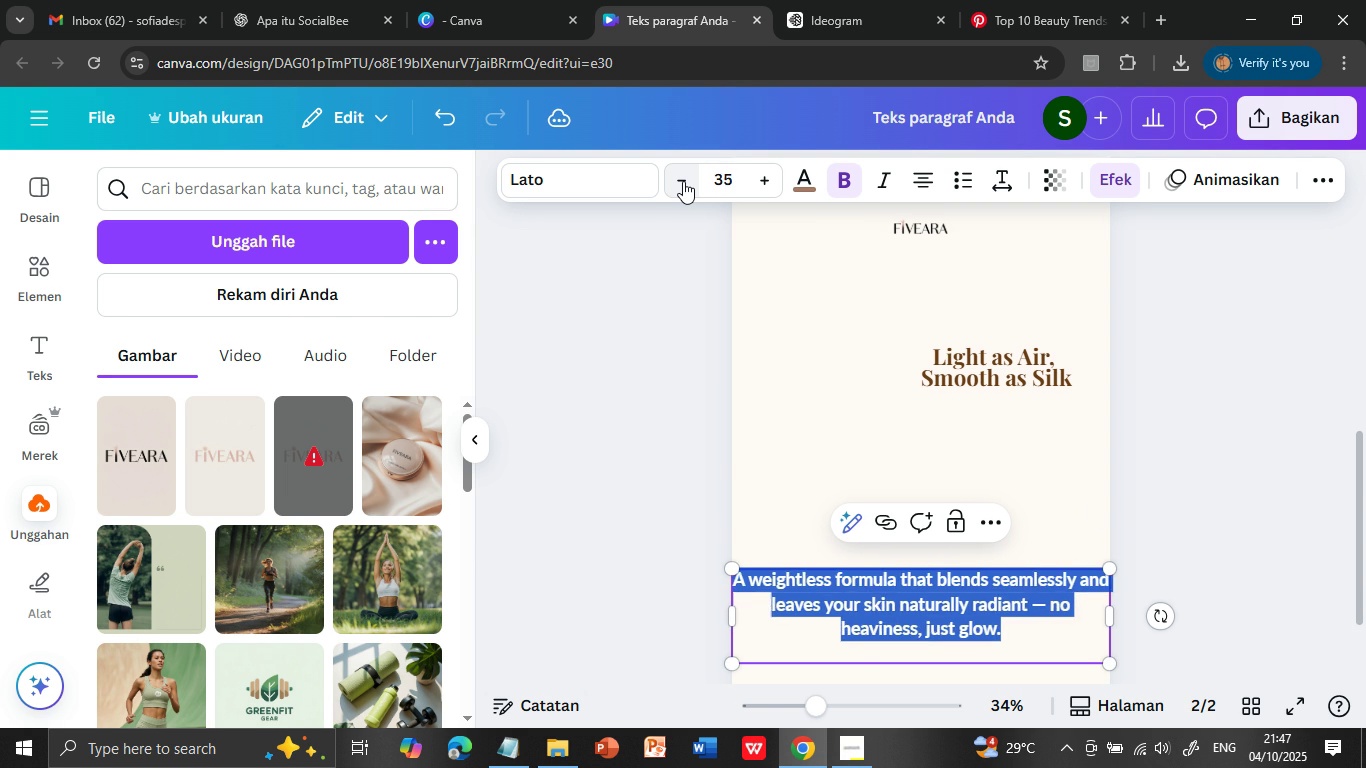 
triple_click([683, 181])
 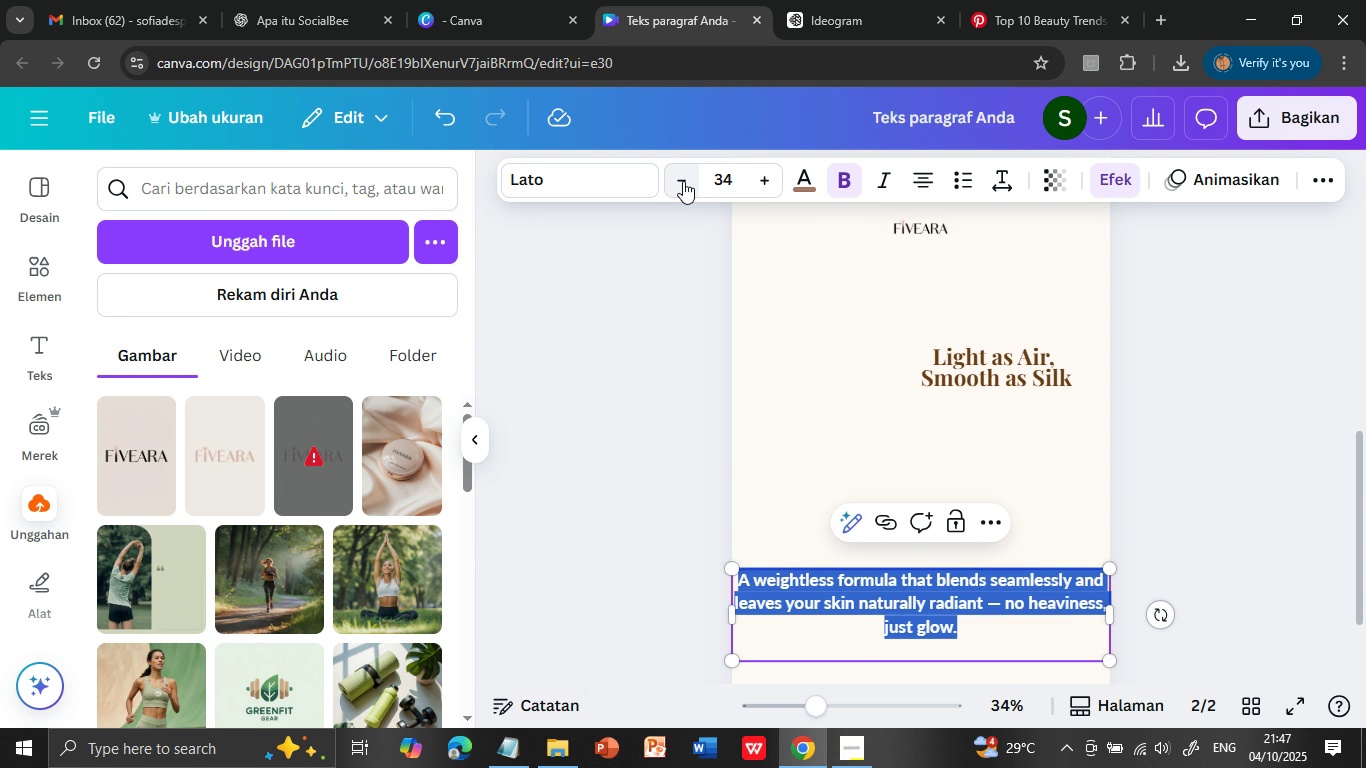 
left_click([683, 181])
 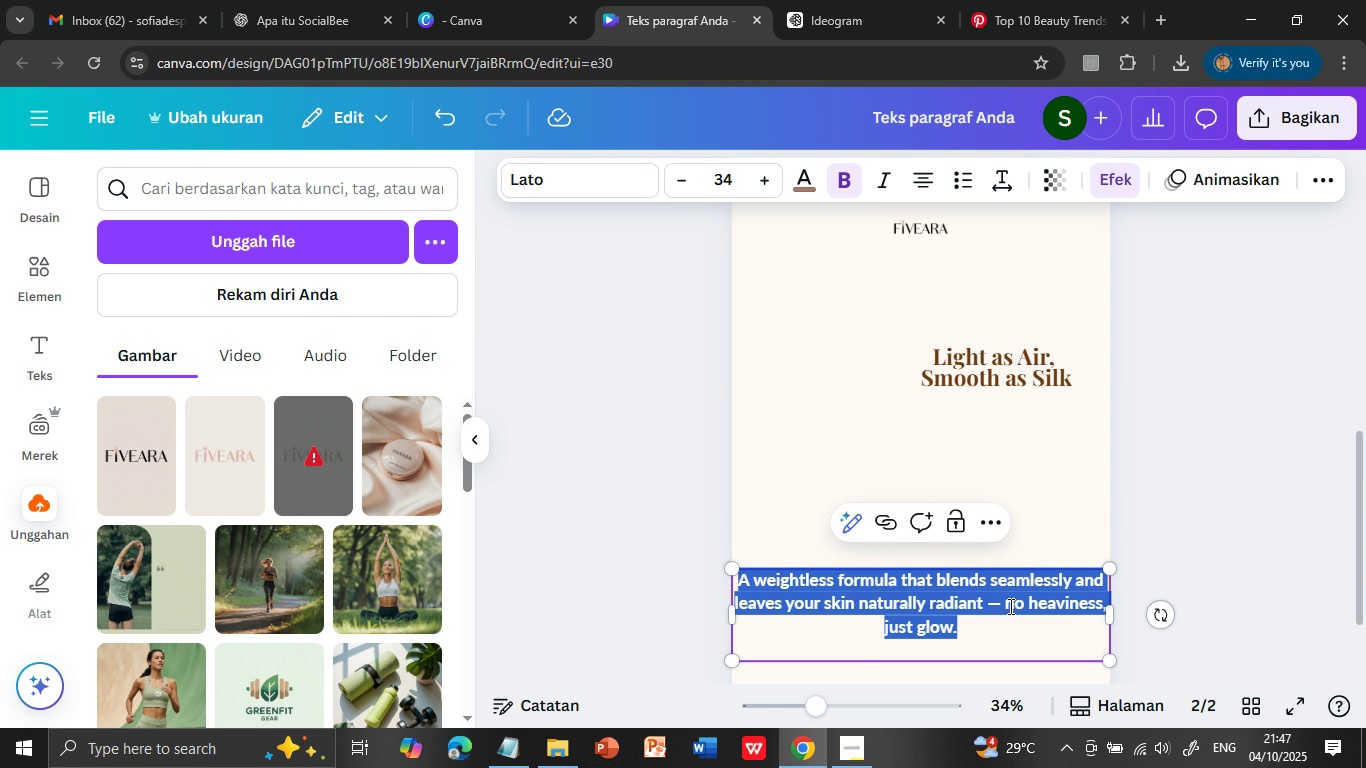 
left_click([1003, 606])